 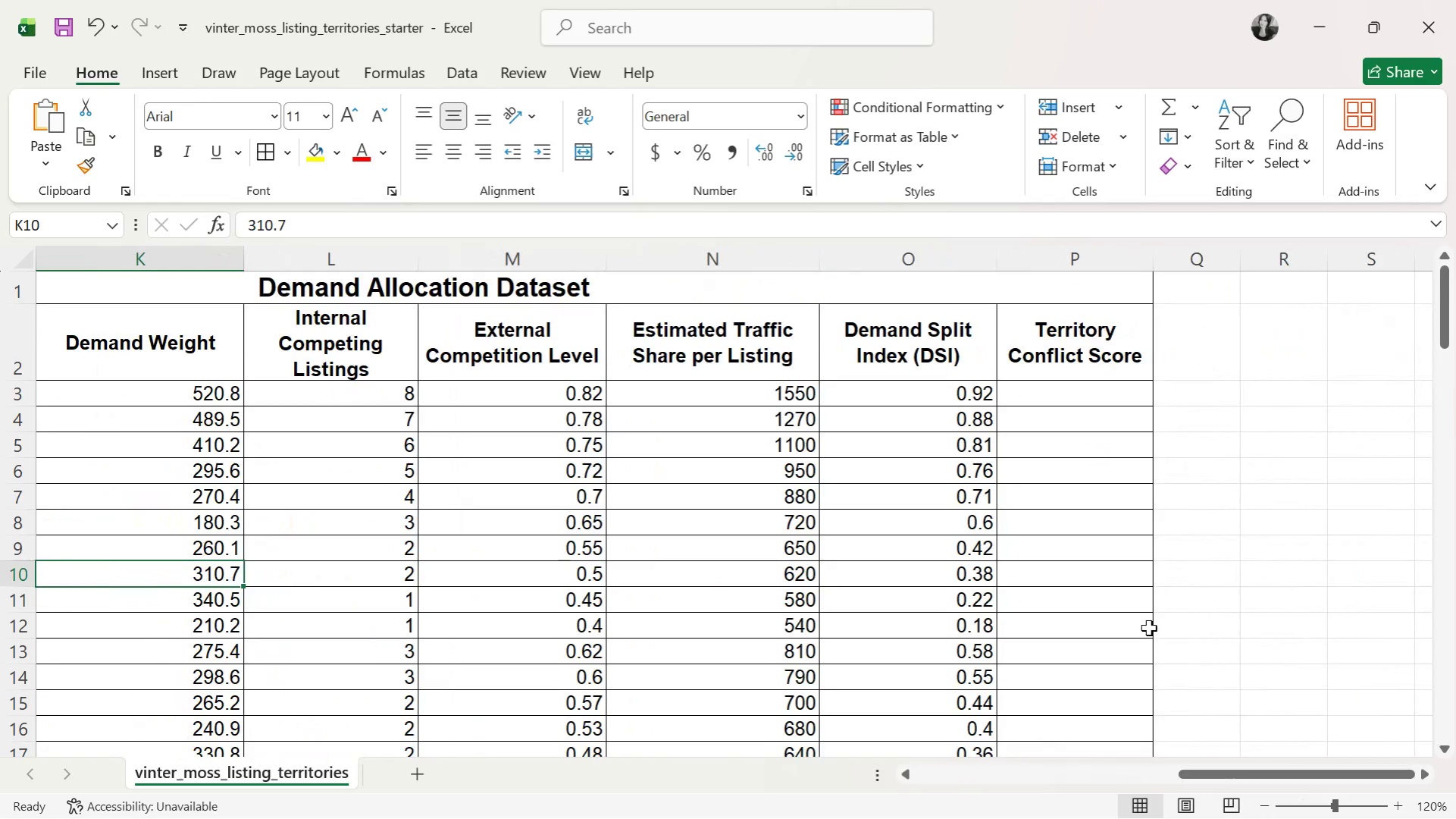 
scroll: coordinate [1157, 619], scroll_direction: up, amount: 7.0
 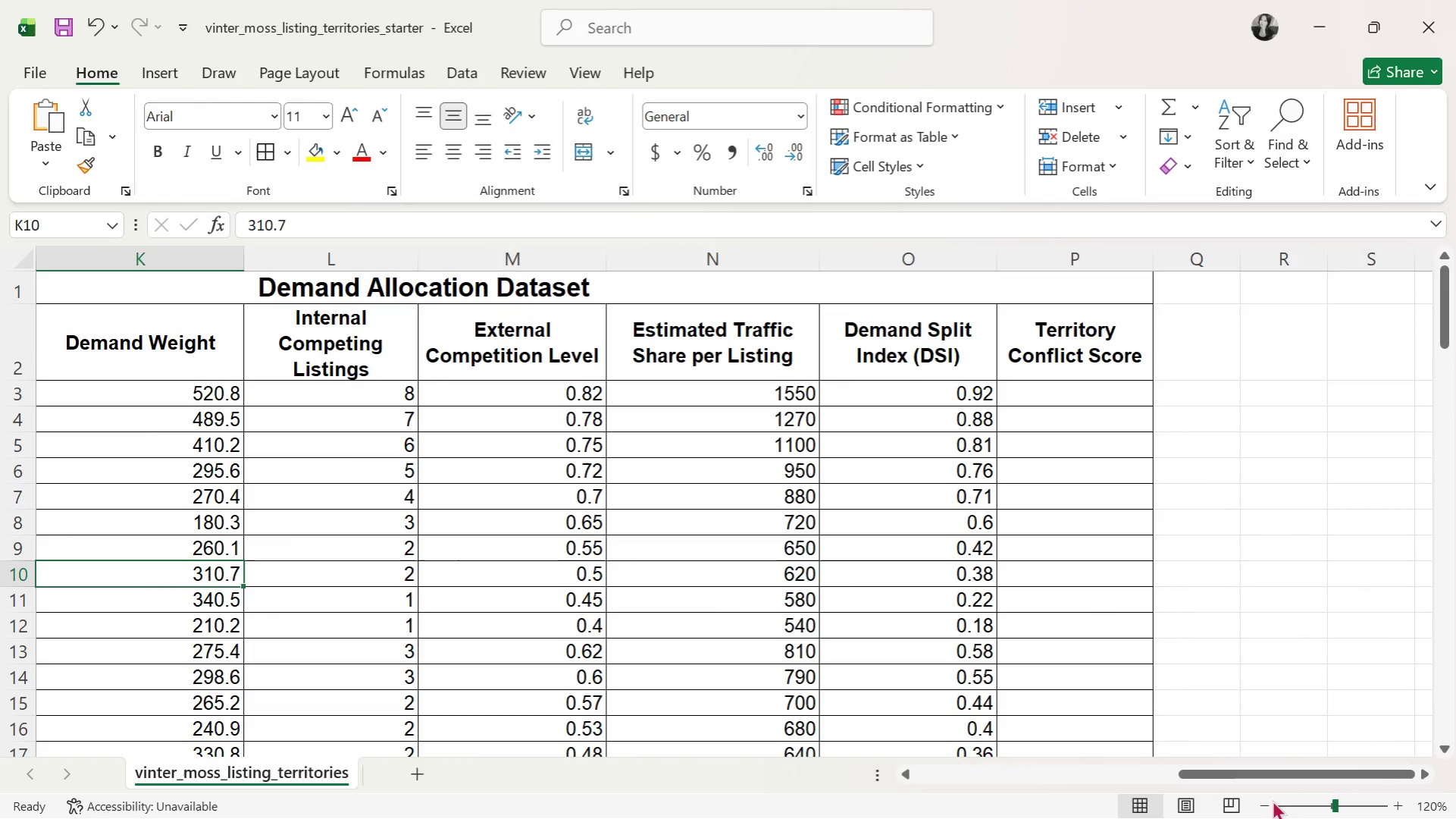 
double_click([1265, 800])
 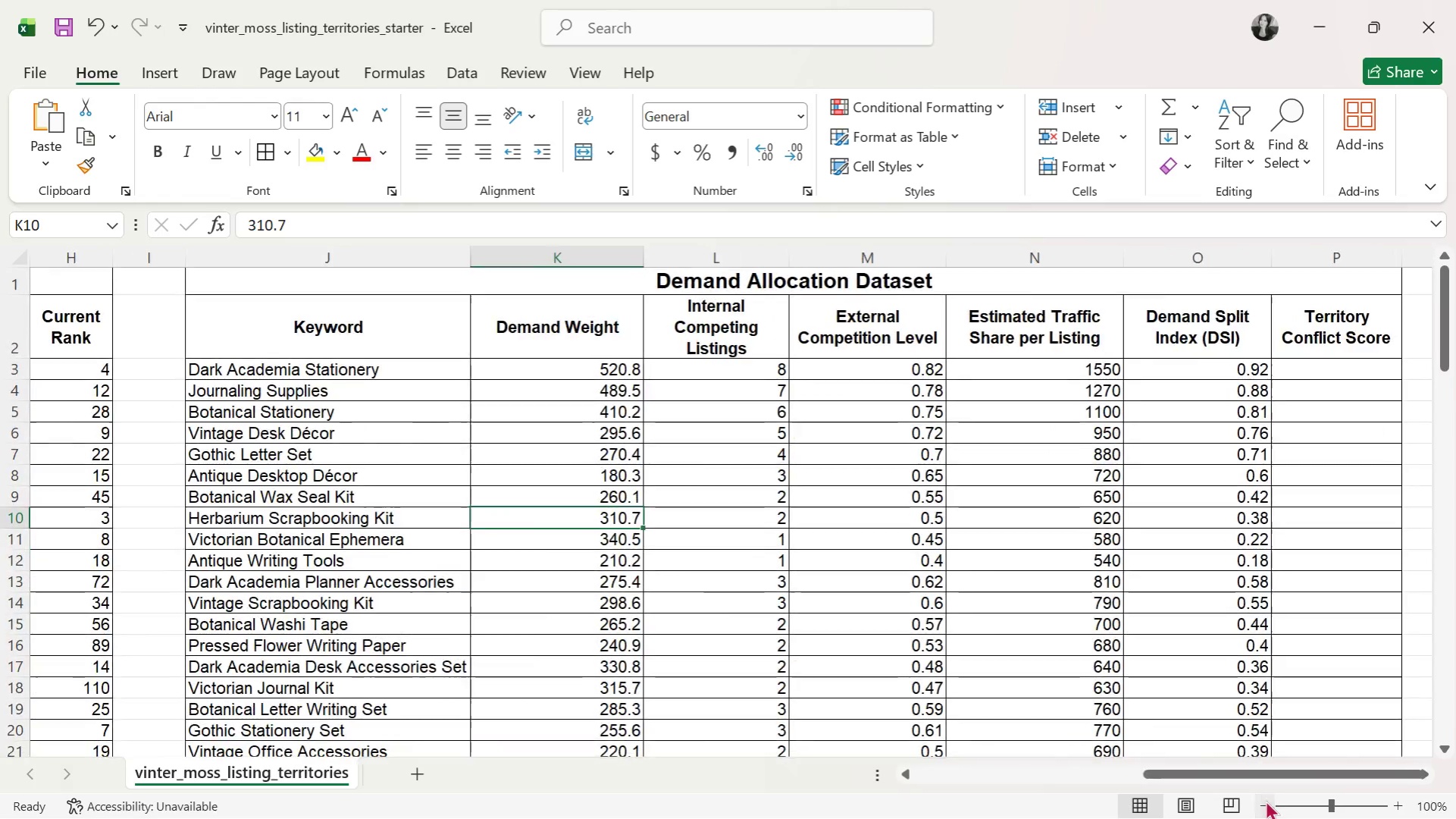 
triple_click([1265, 800])
 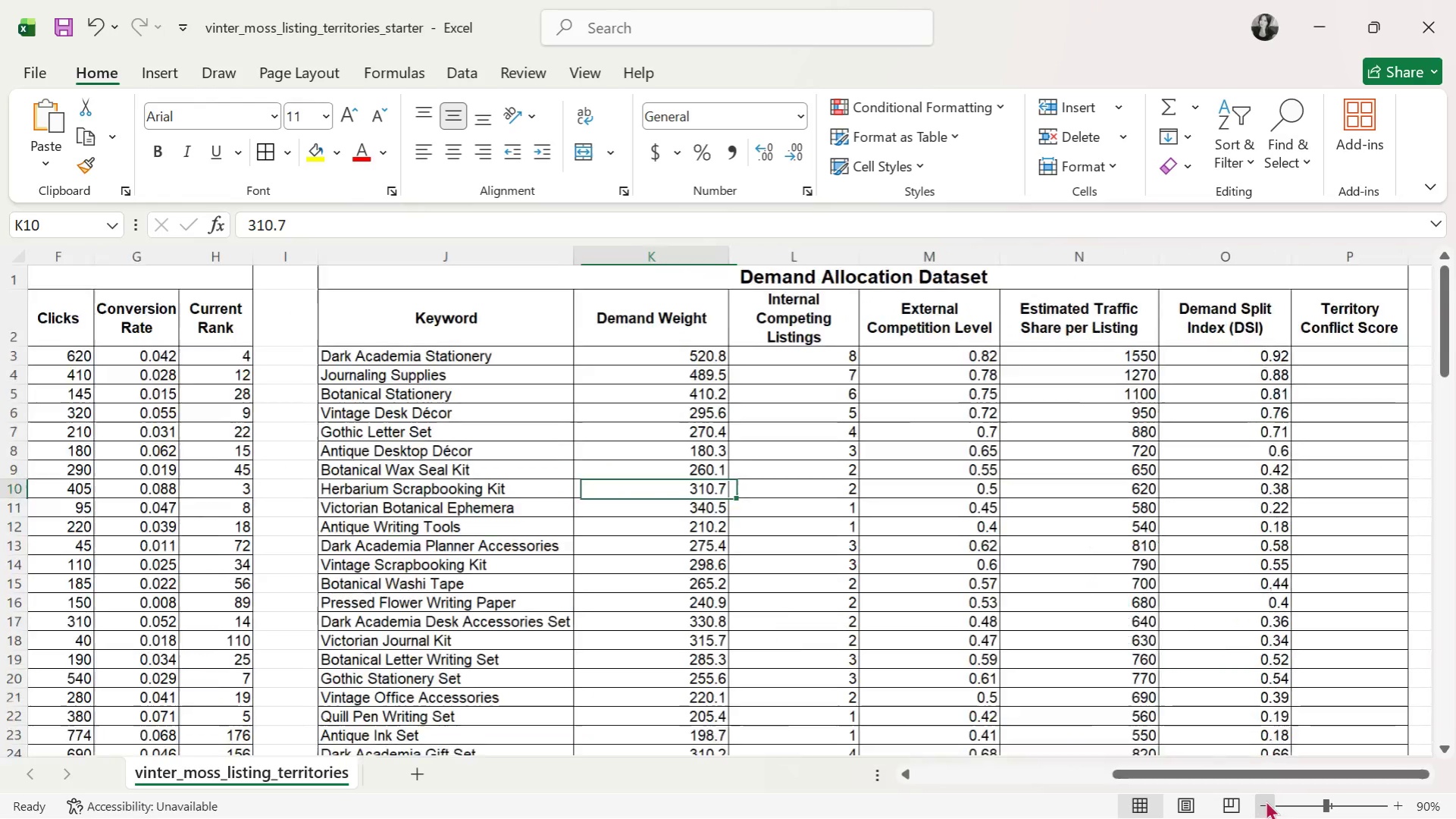 
triple_click([1265, 800])
 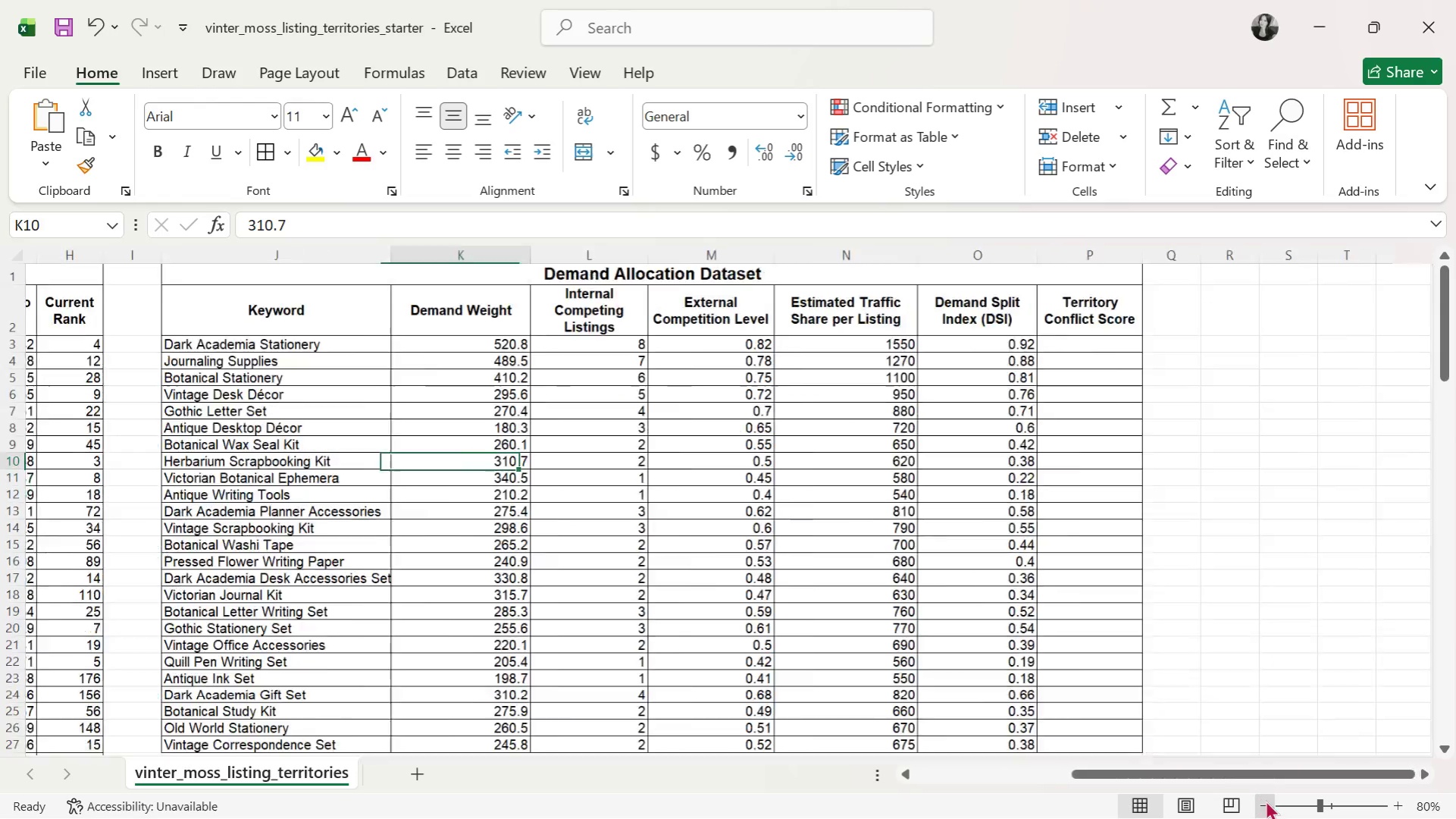 
triple_click([1265, 800])
 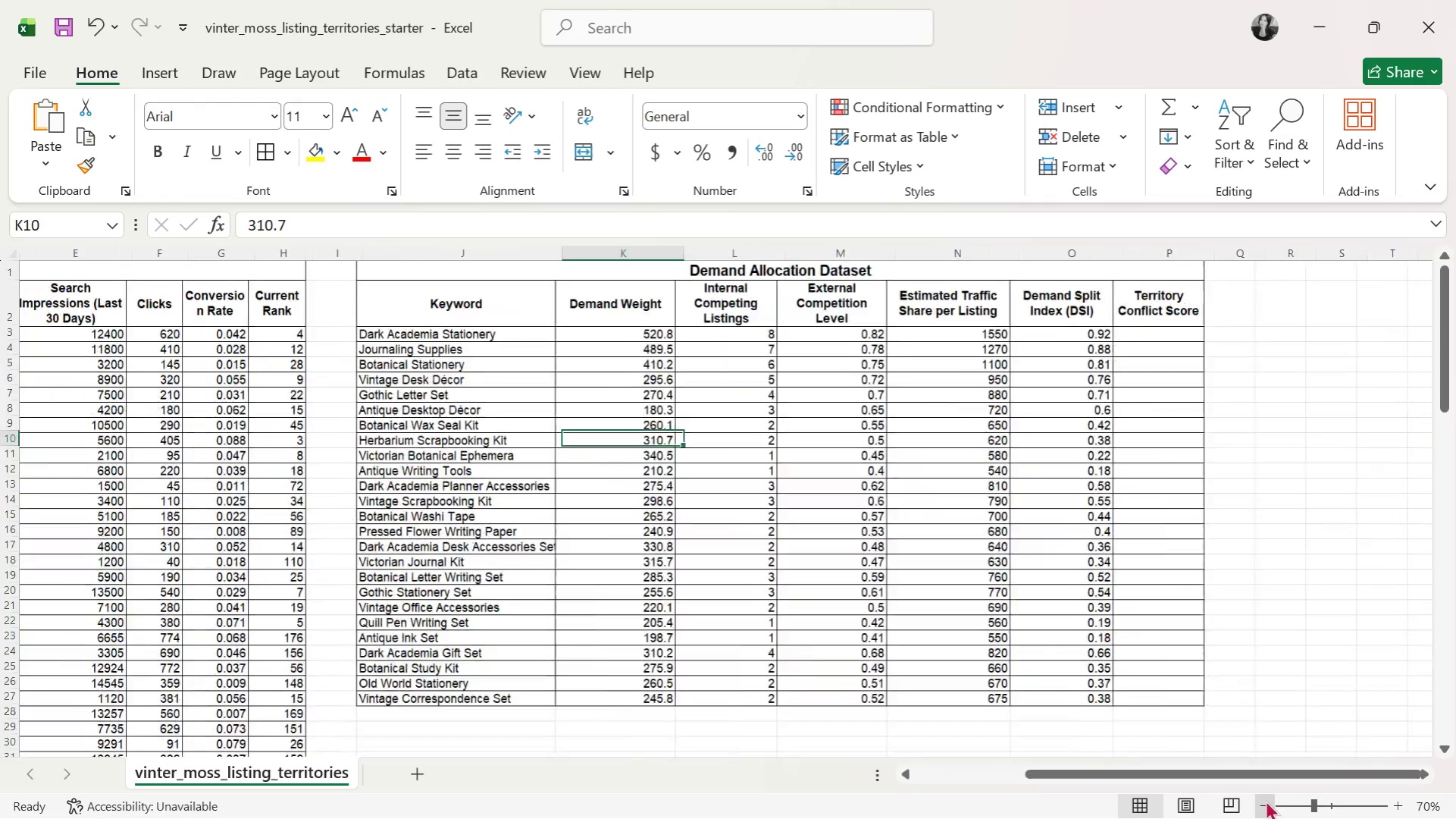 
triple_click([1265, 800])
 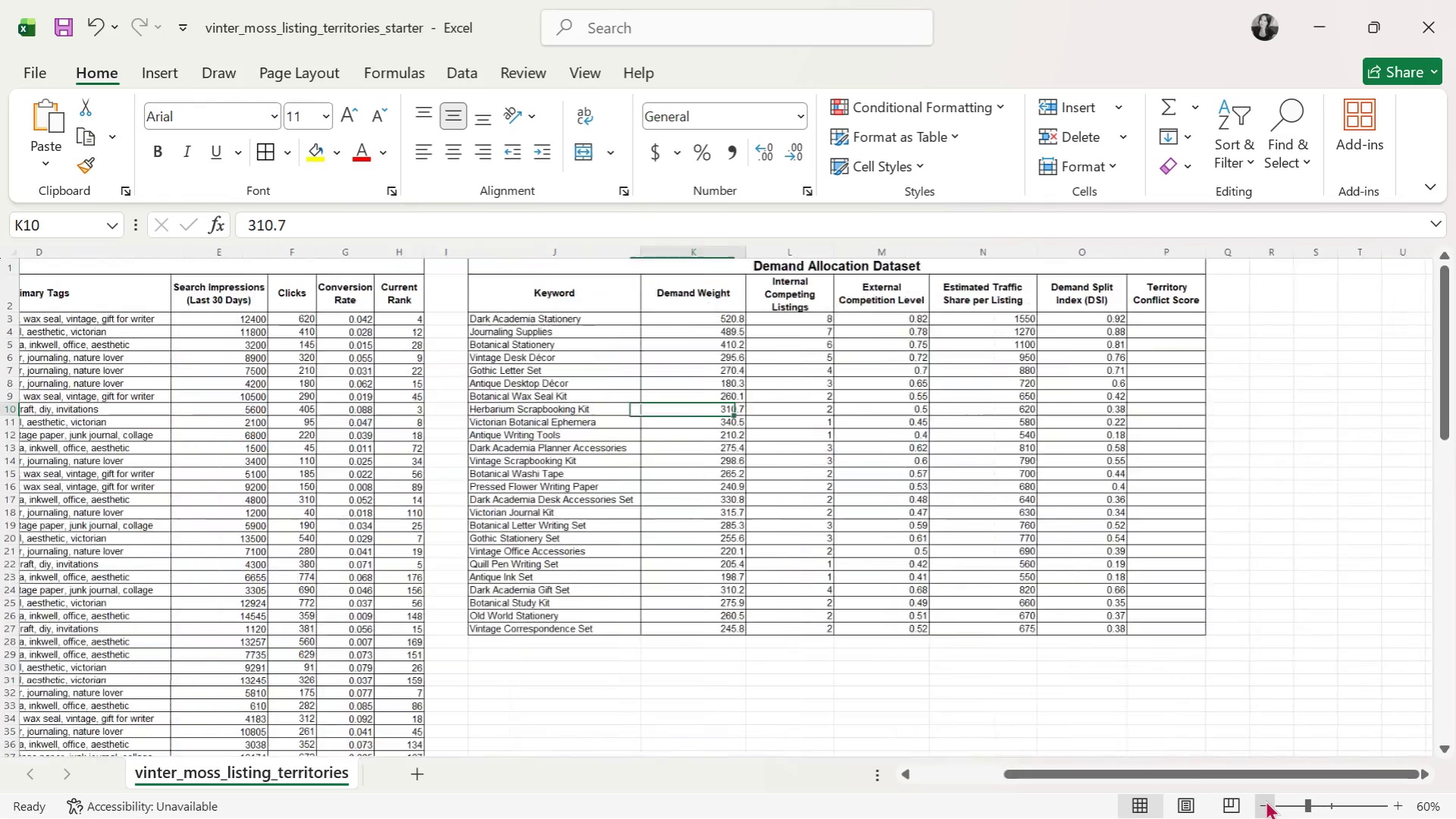 
triple_click([1265, 800])
 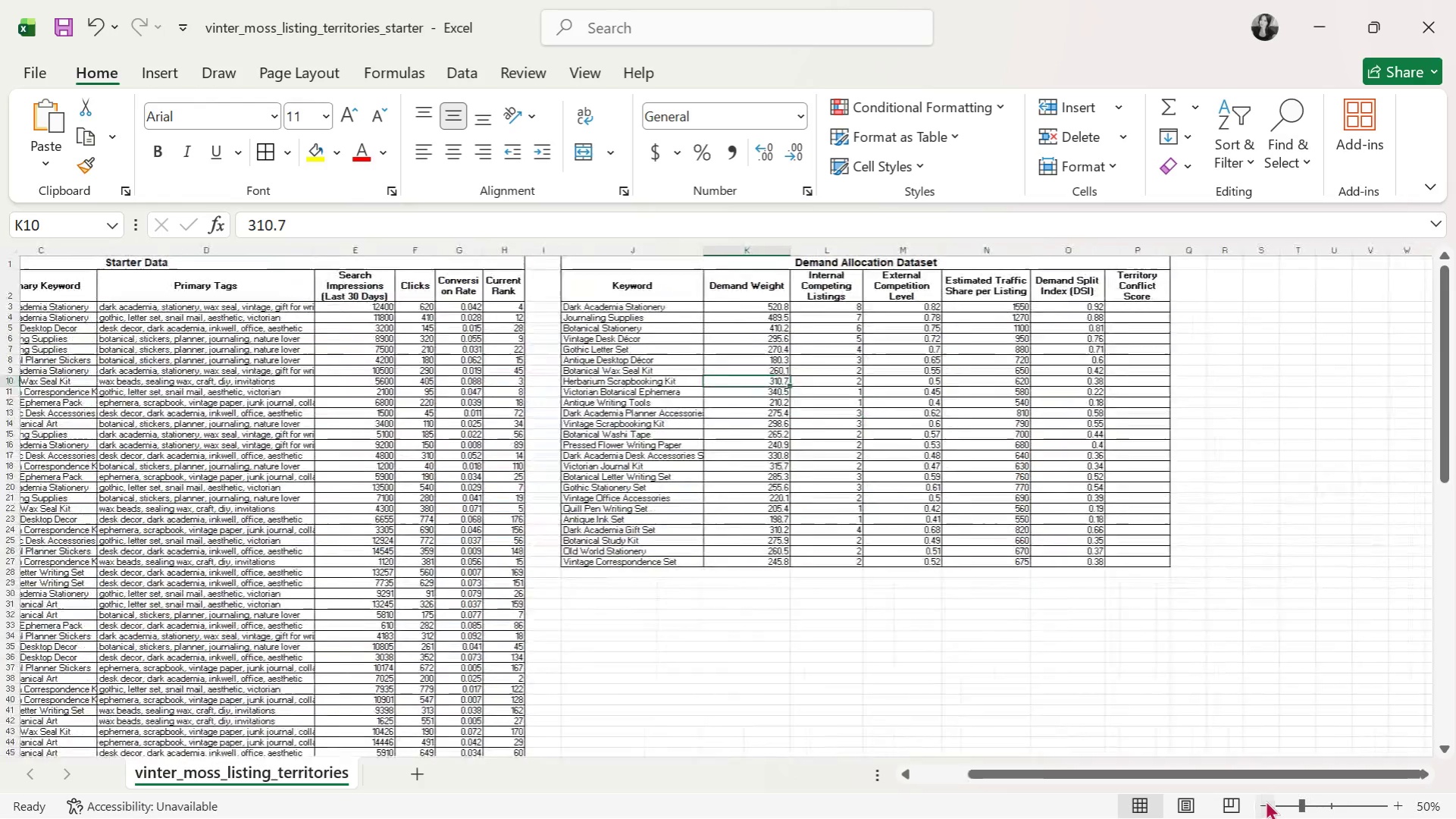 
triple_click([1265, 800])
 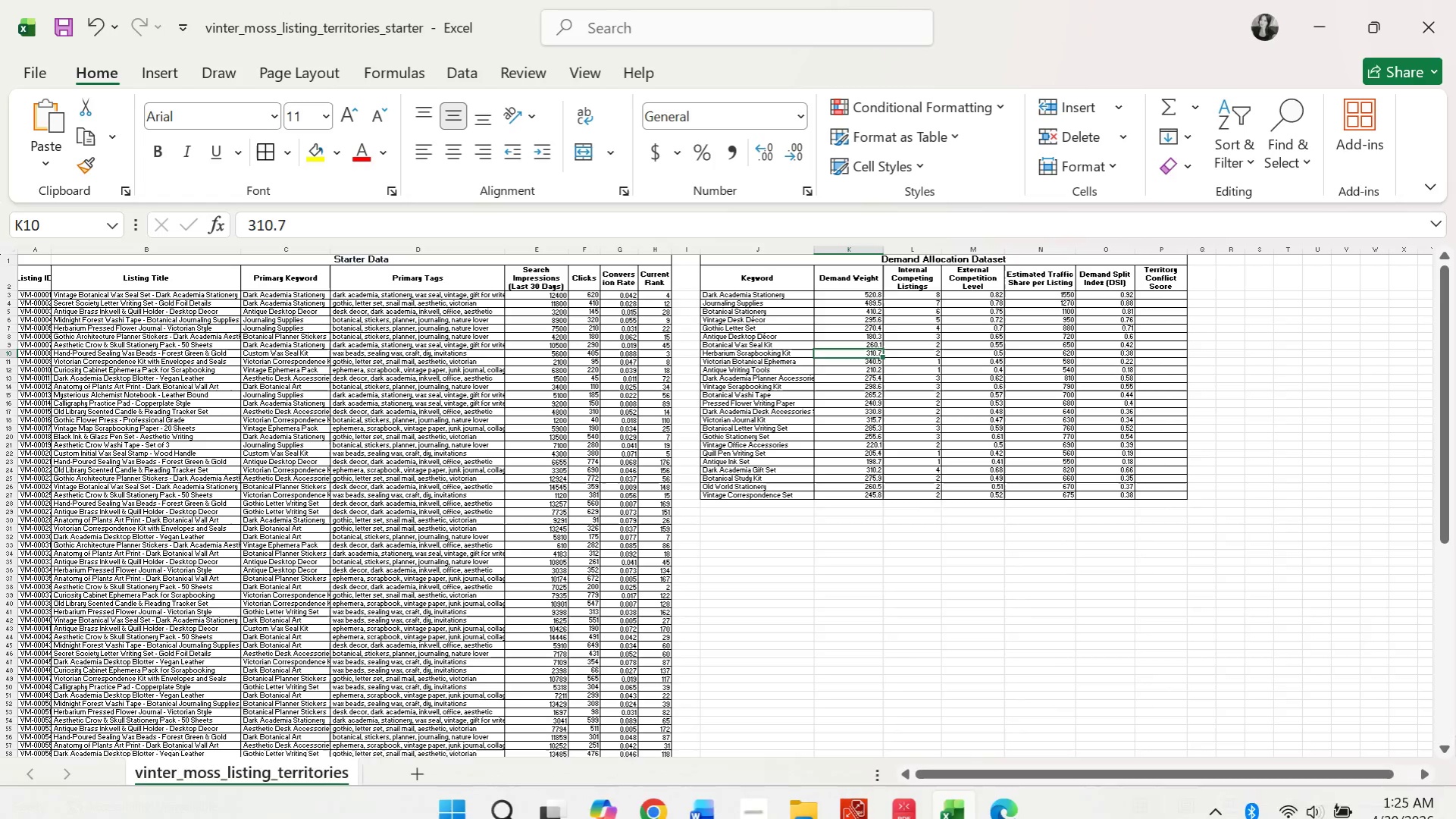 
wait(6.17)
 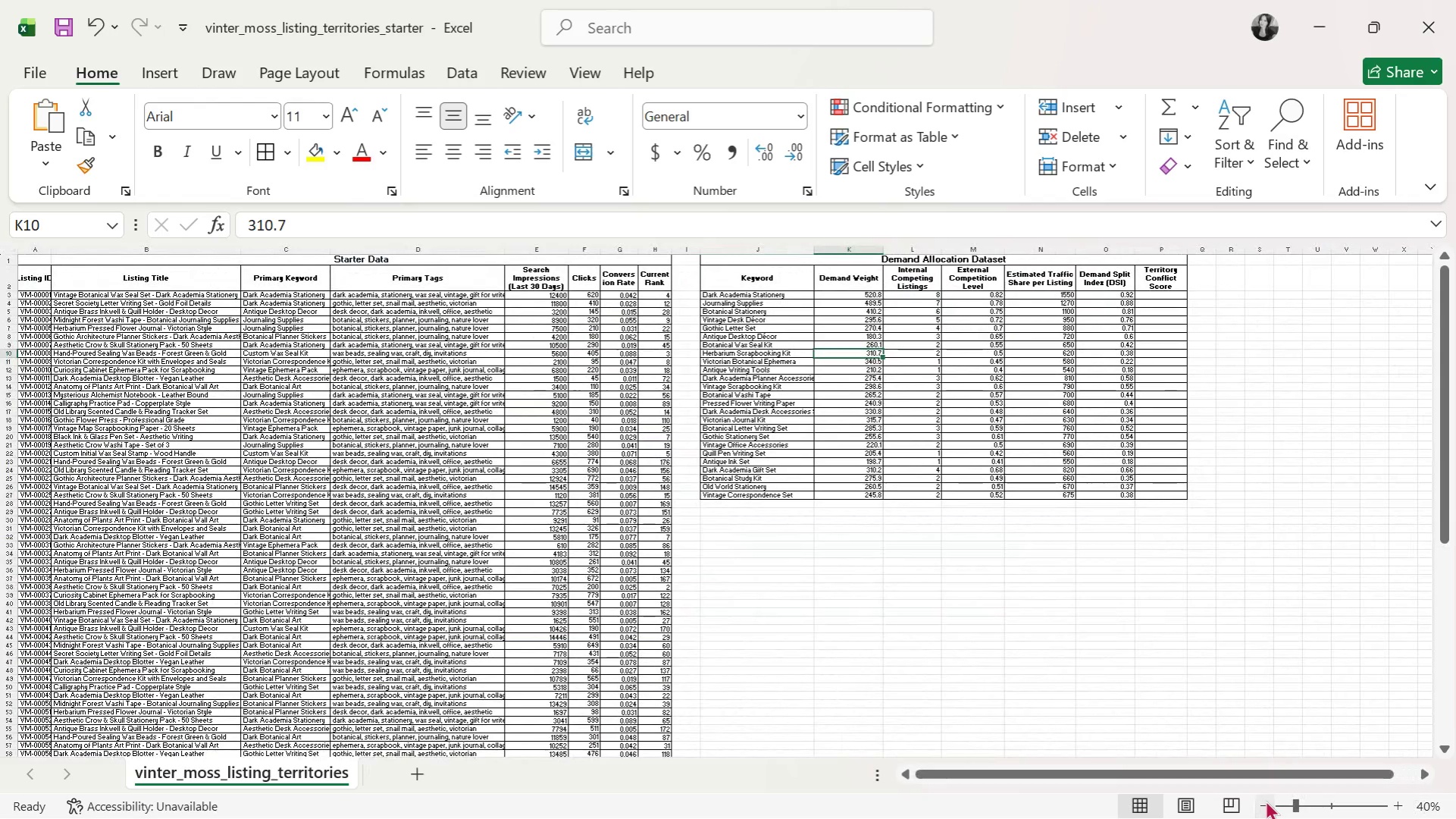 
double_click([1401, 803])
 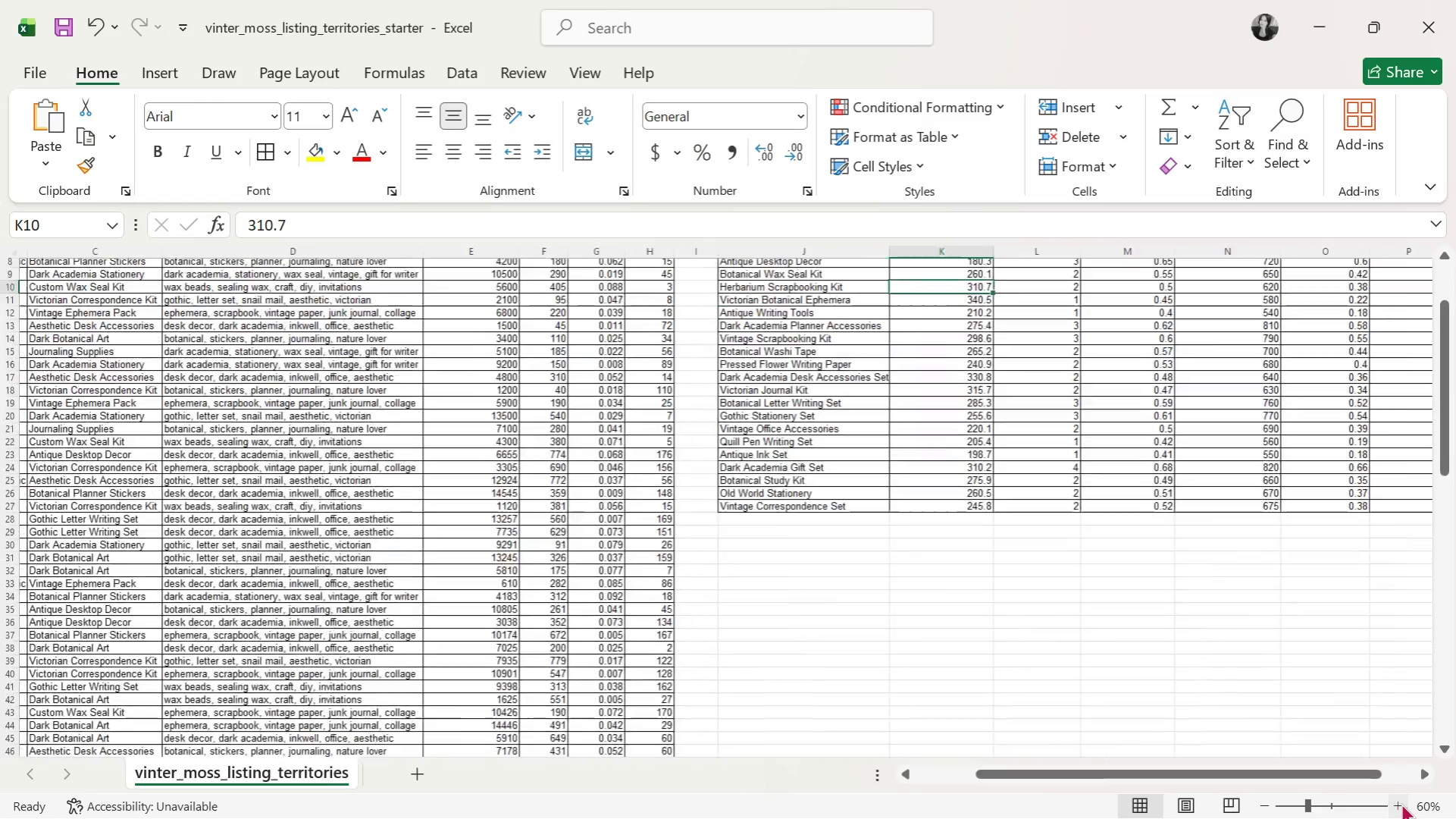 
triple_click([1401, 803])
 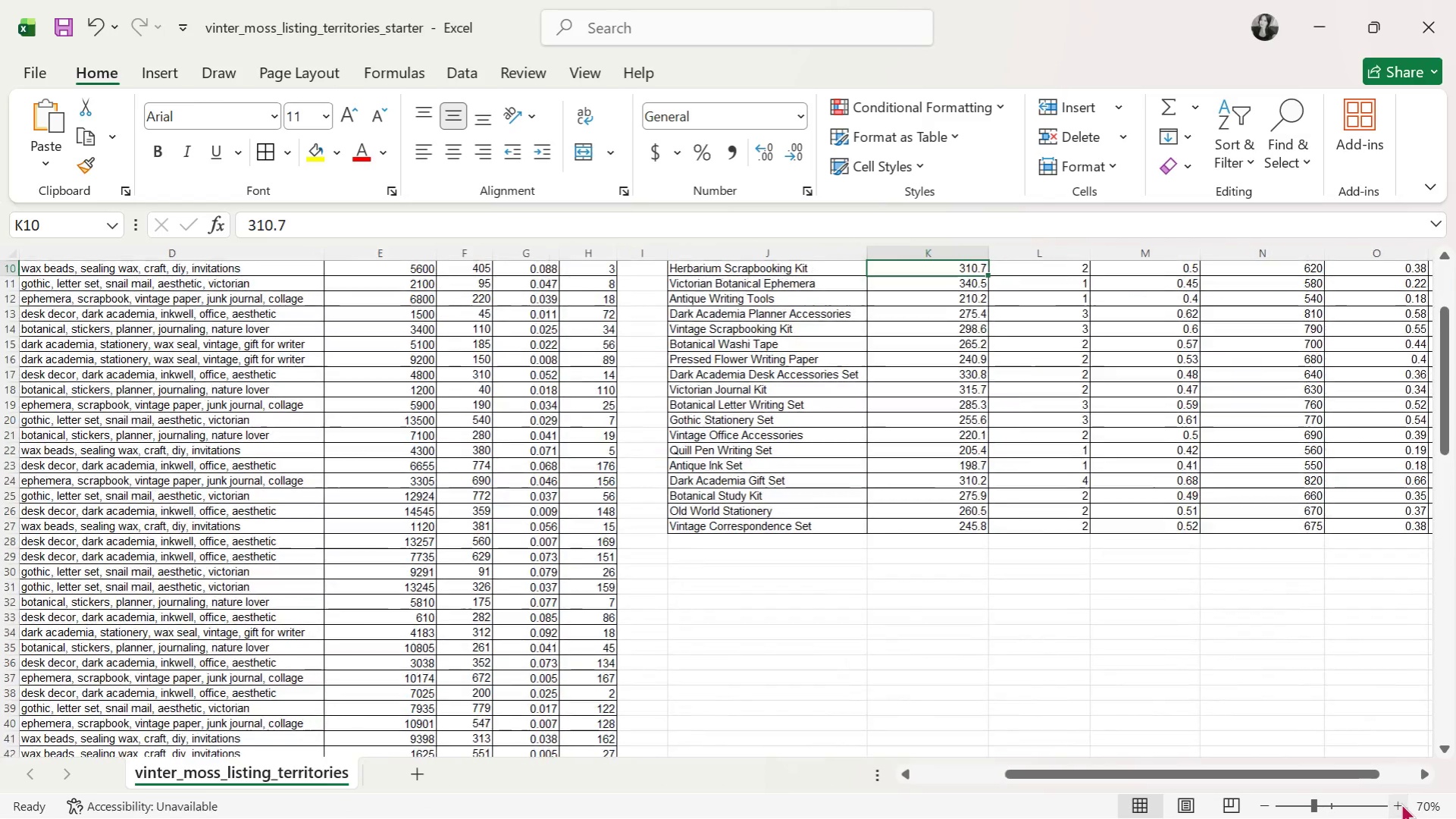 
triple_click([1401, 803])
 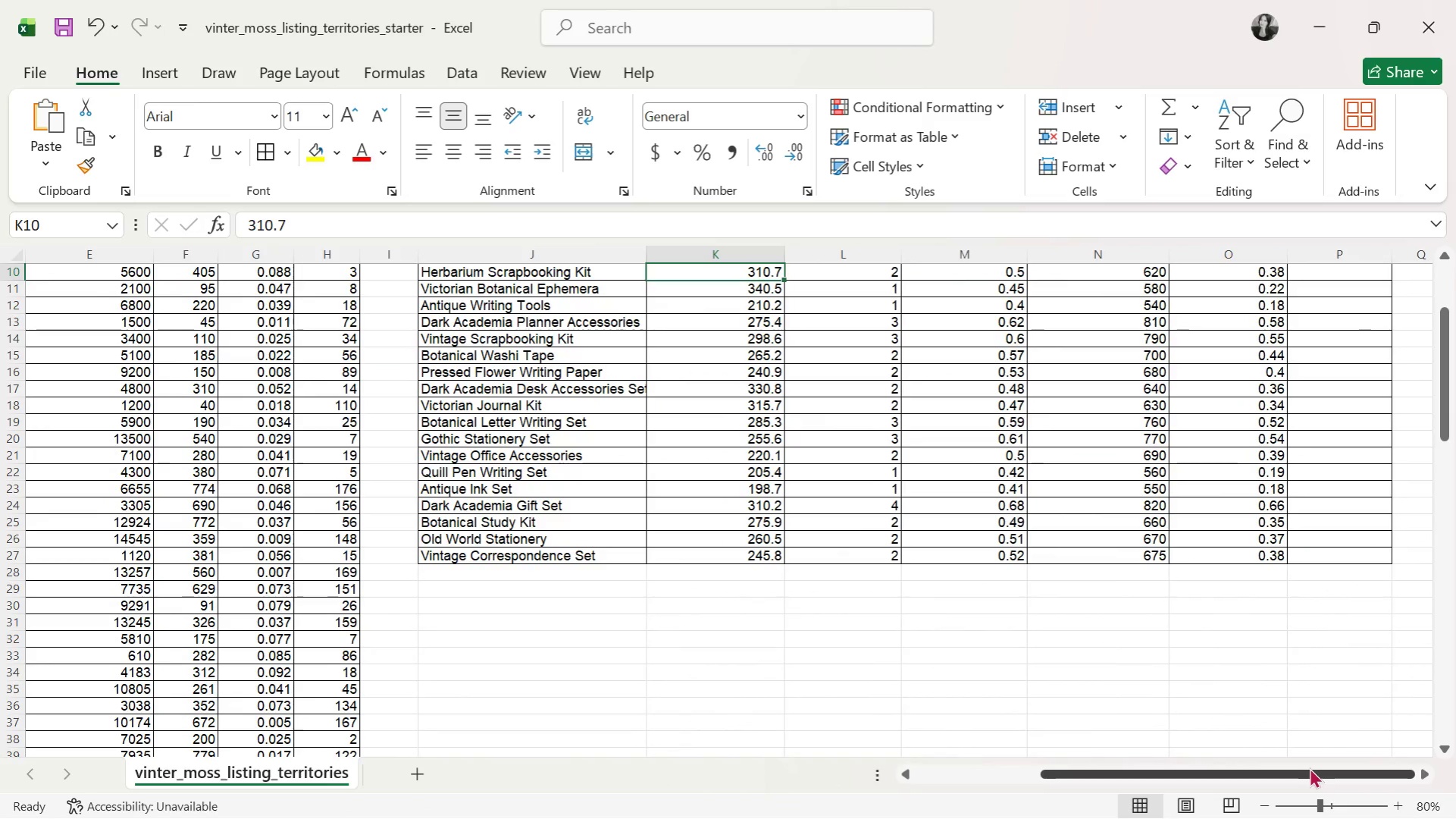 
left_click_drag(start_coordinate=[1310, 767], to_coordinate=[1369, 770])
 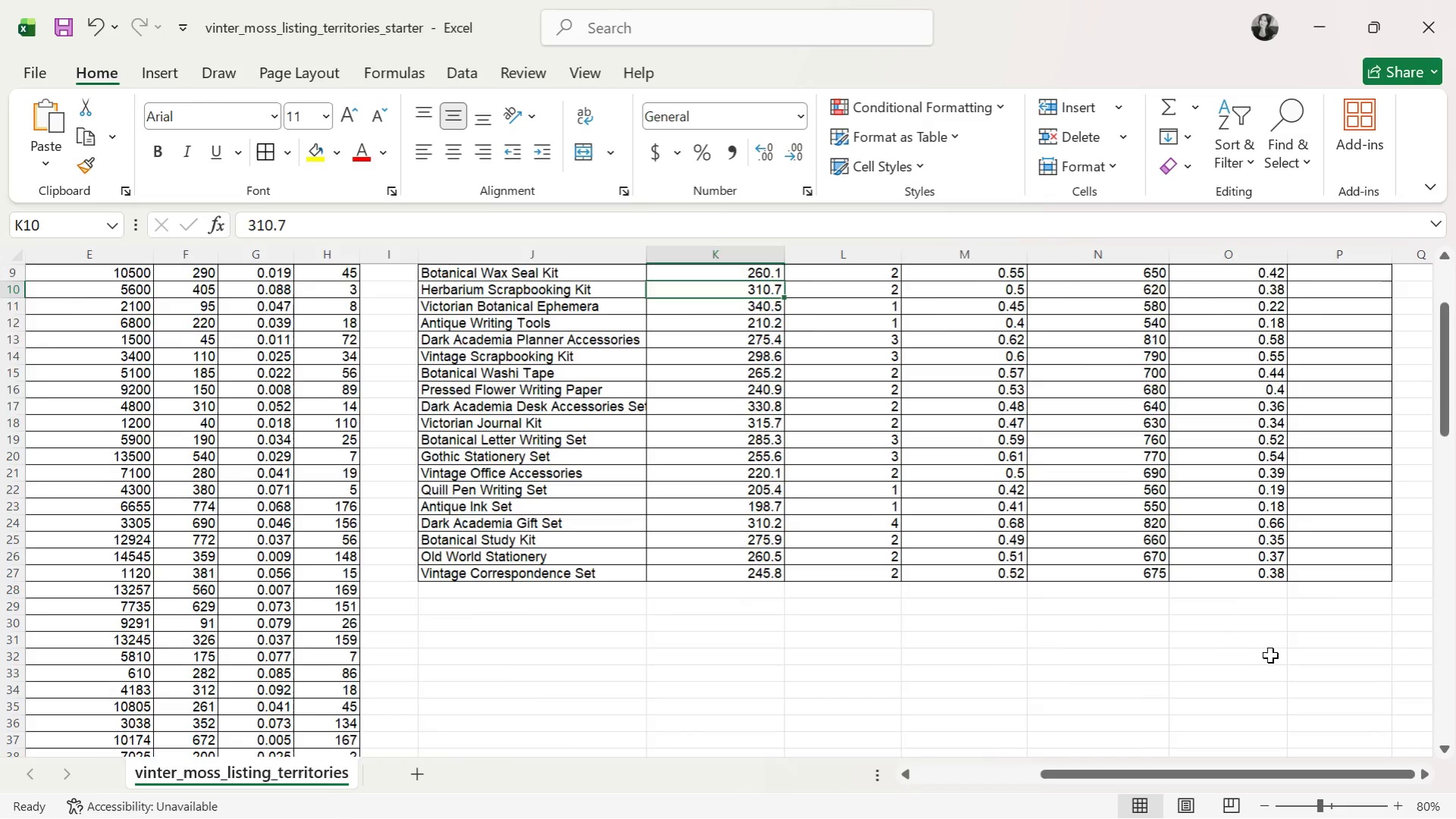 
scroll: coordinate [1270, 655], scroll_direction: up, amount: 4.0
 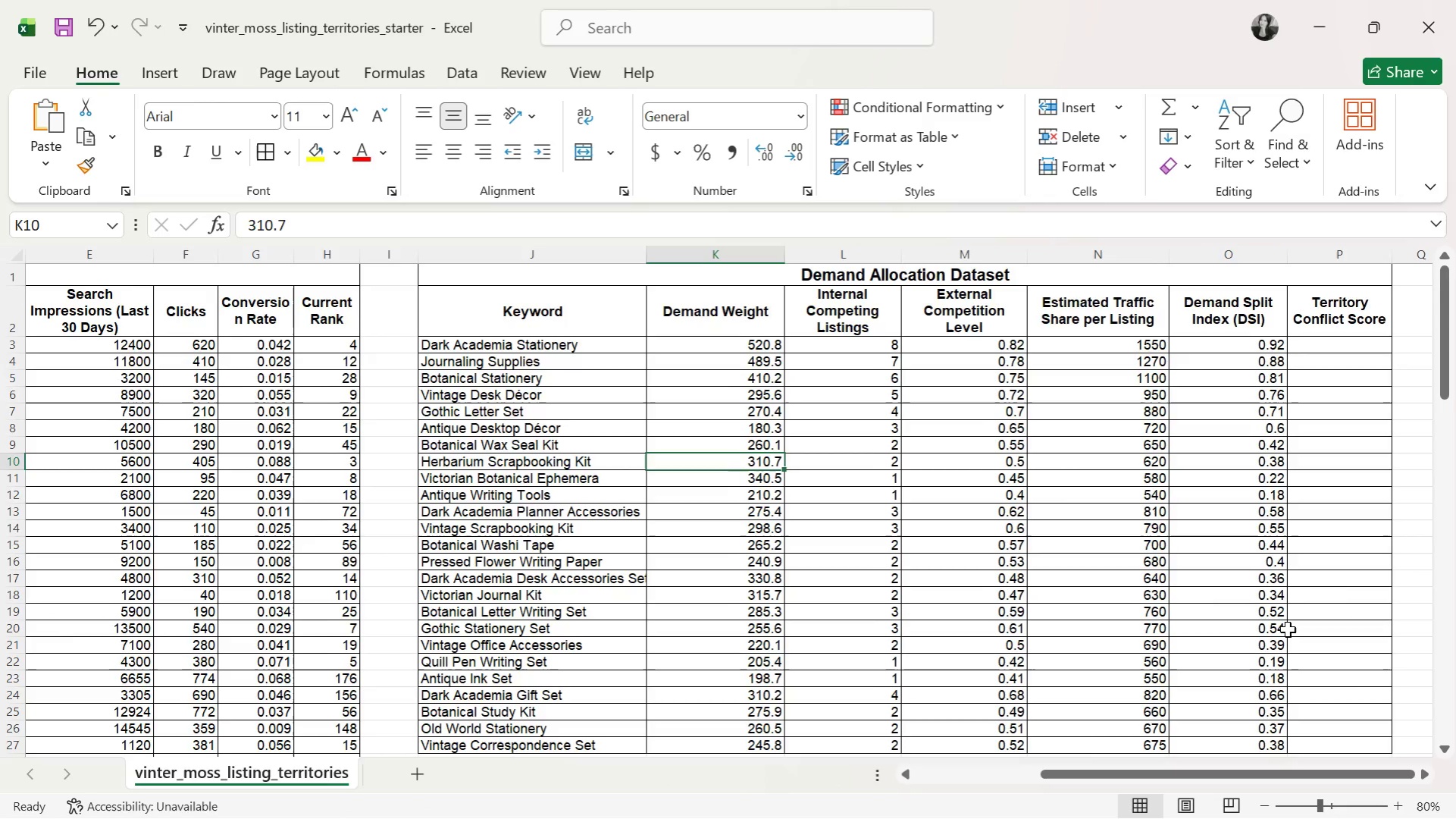 
scroll: coordinate [1287, 629], scroll_direction: down, amount: 1.0
 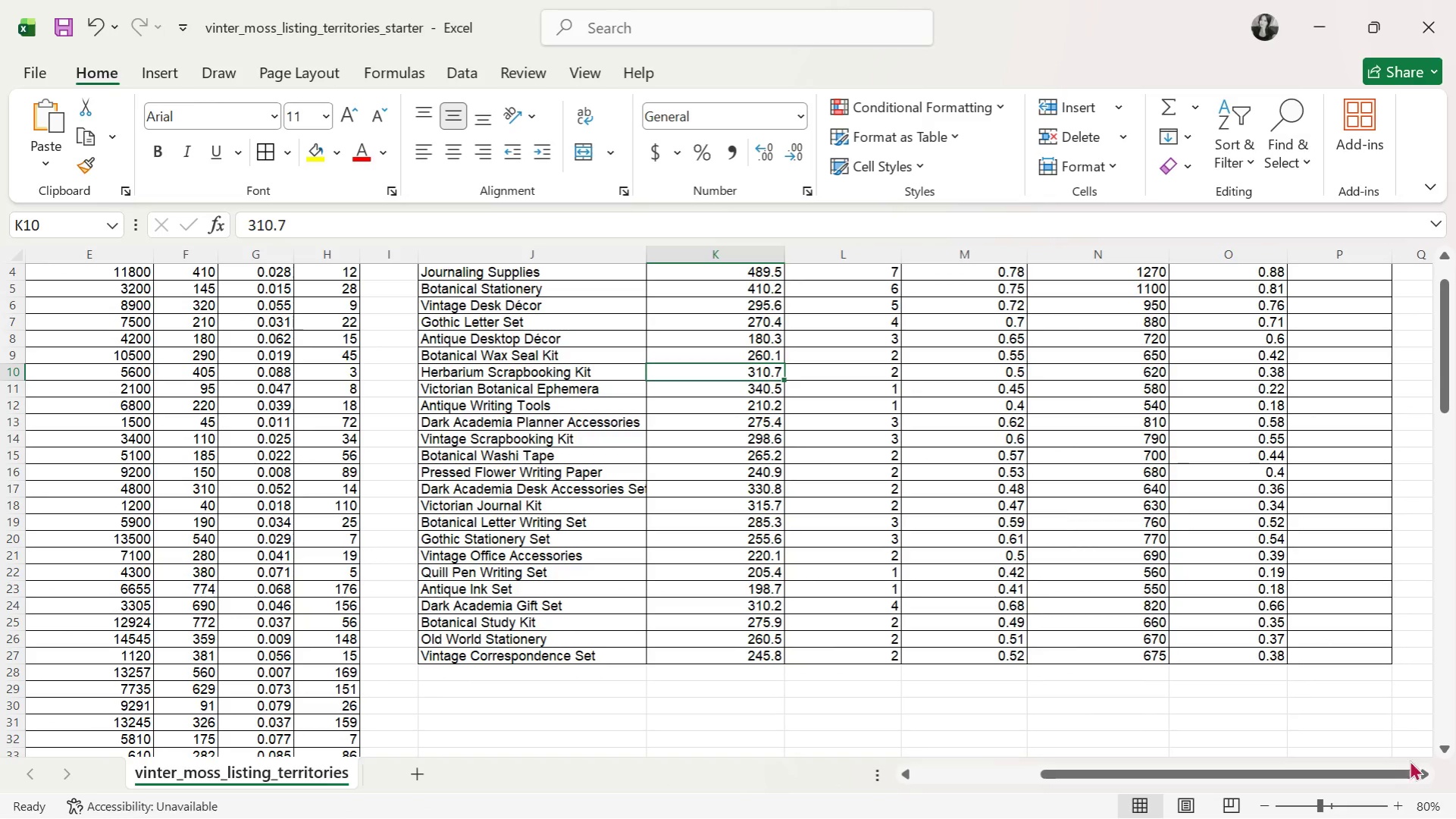 
left_click([1392, 804])
 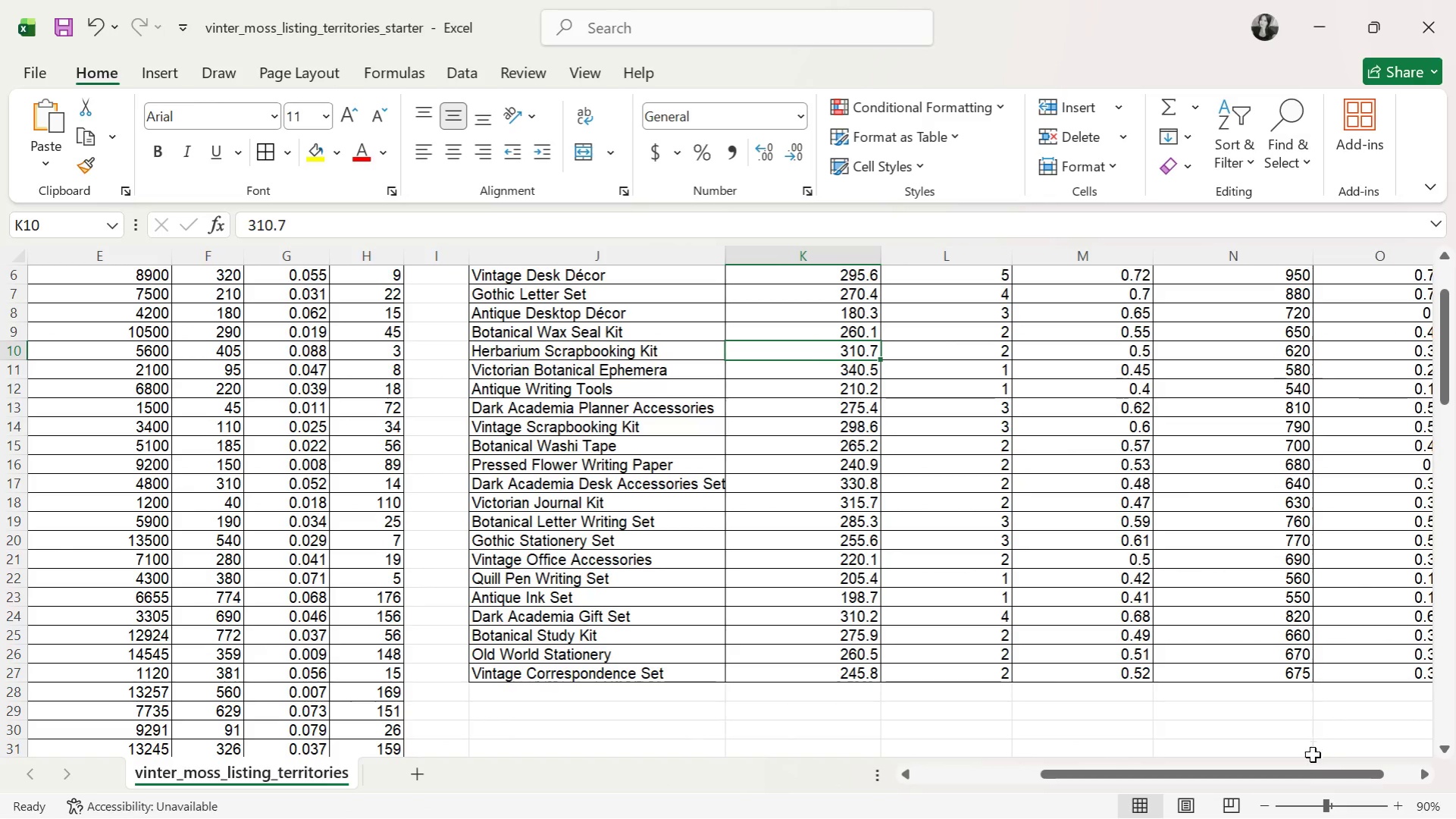 
left_click_drag(start_coordinate=[1295, 772], to_coordinate=[1403, 783])
 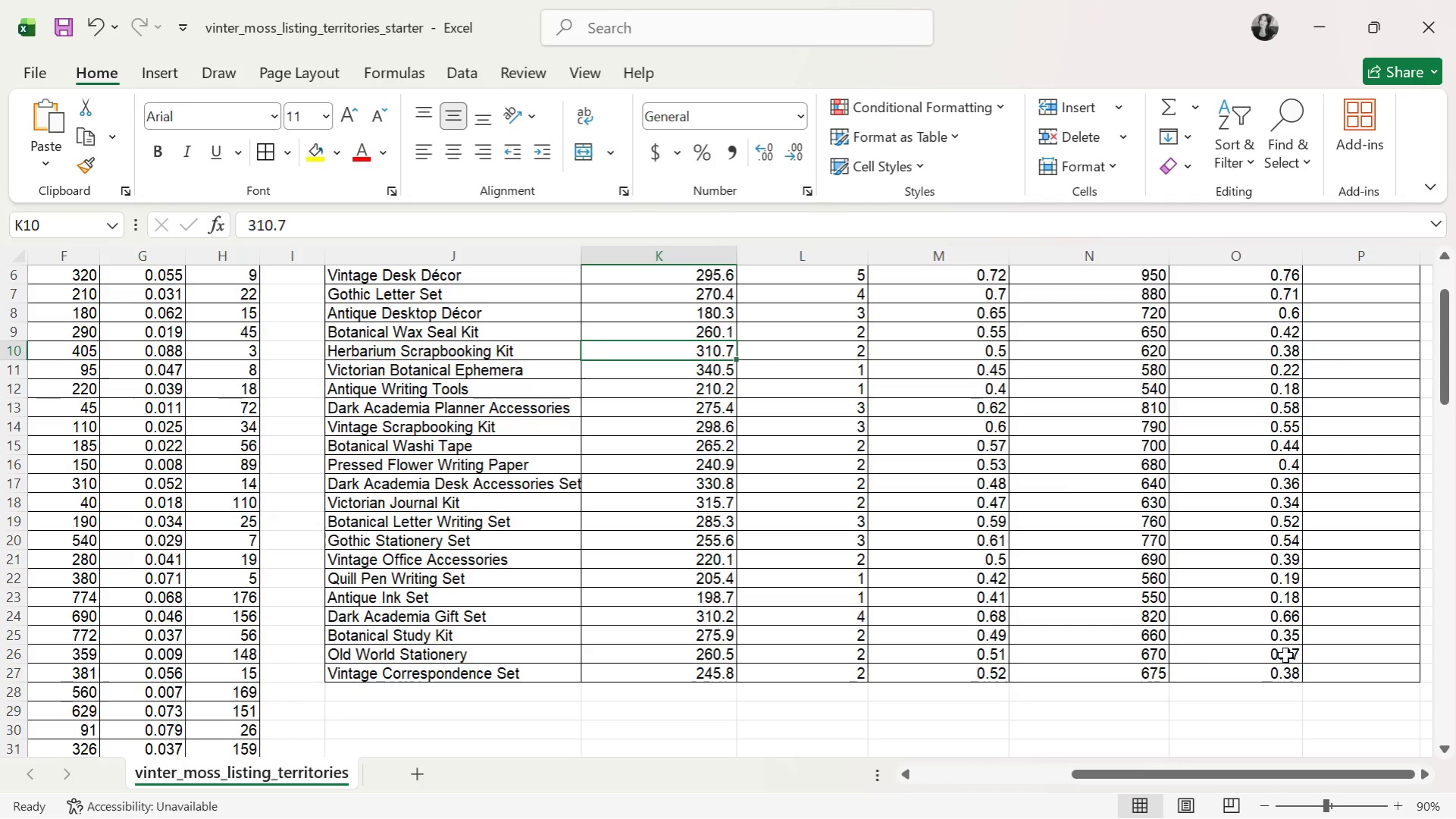 
scroll: coordinate [1245, 574], scroll_direction: up, amount: 6.0
 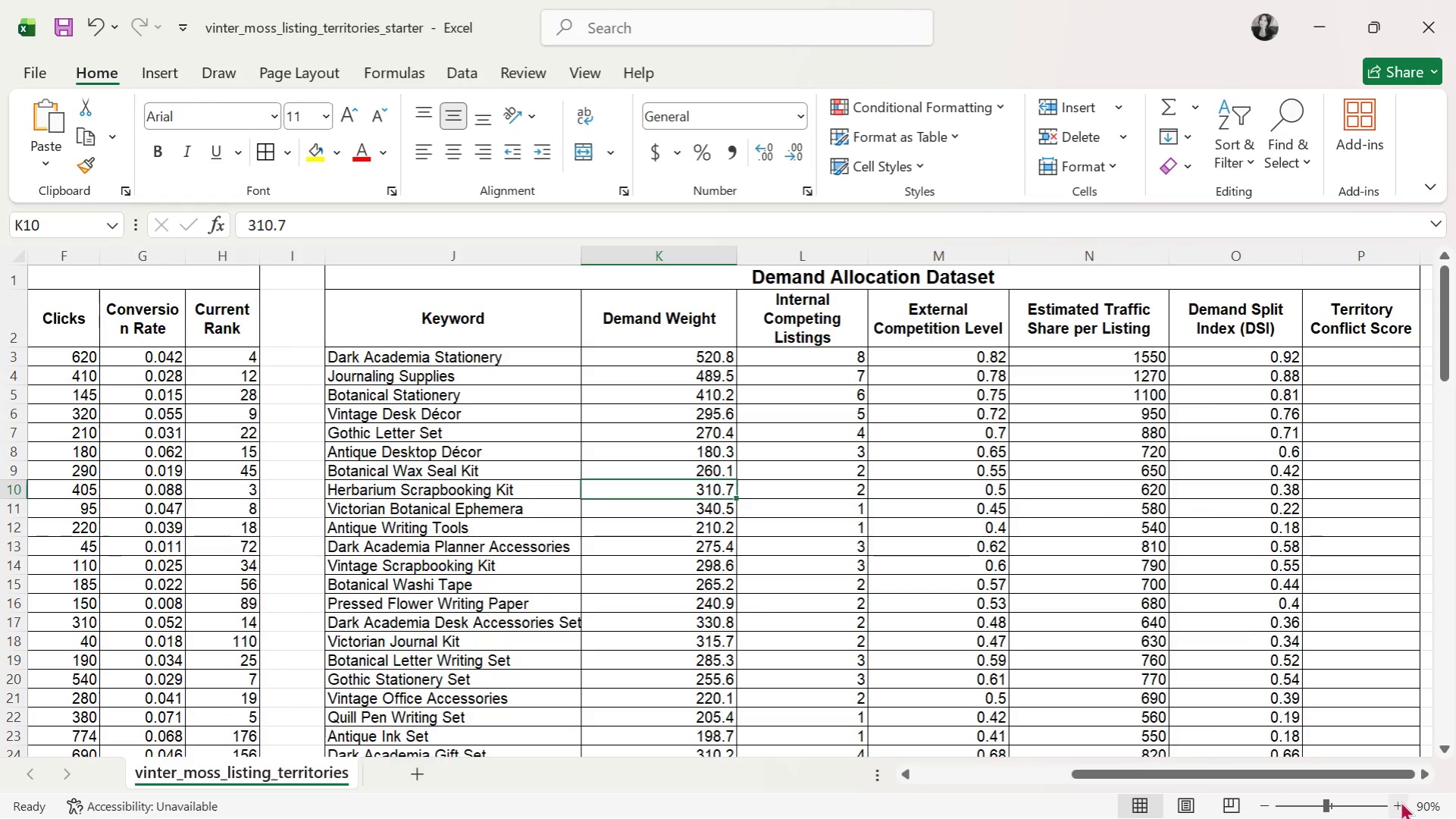 
left_click([1394, 801])
 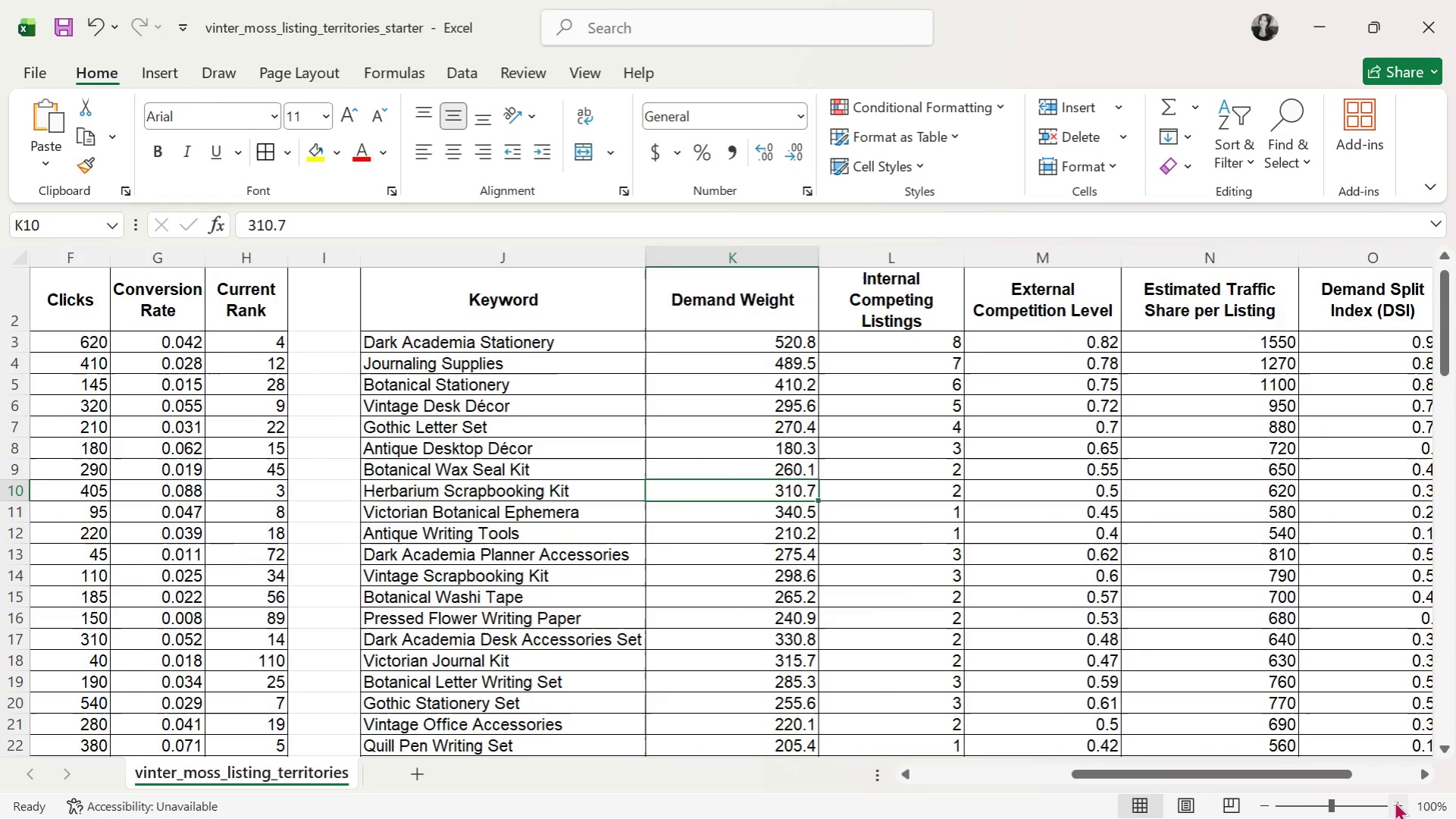 
left_click([1394, 801])
 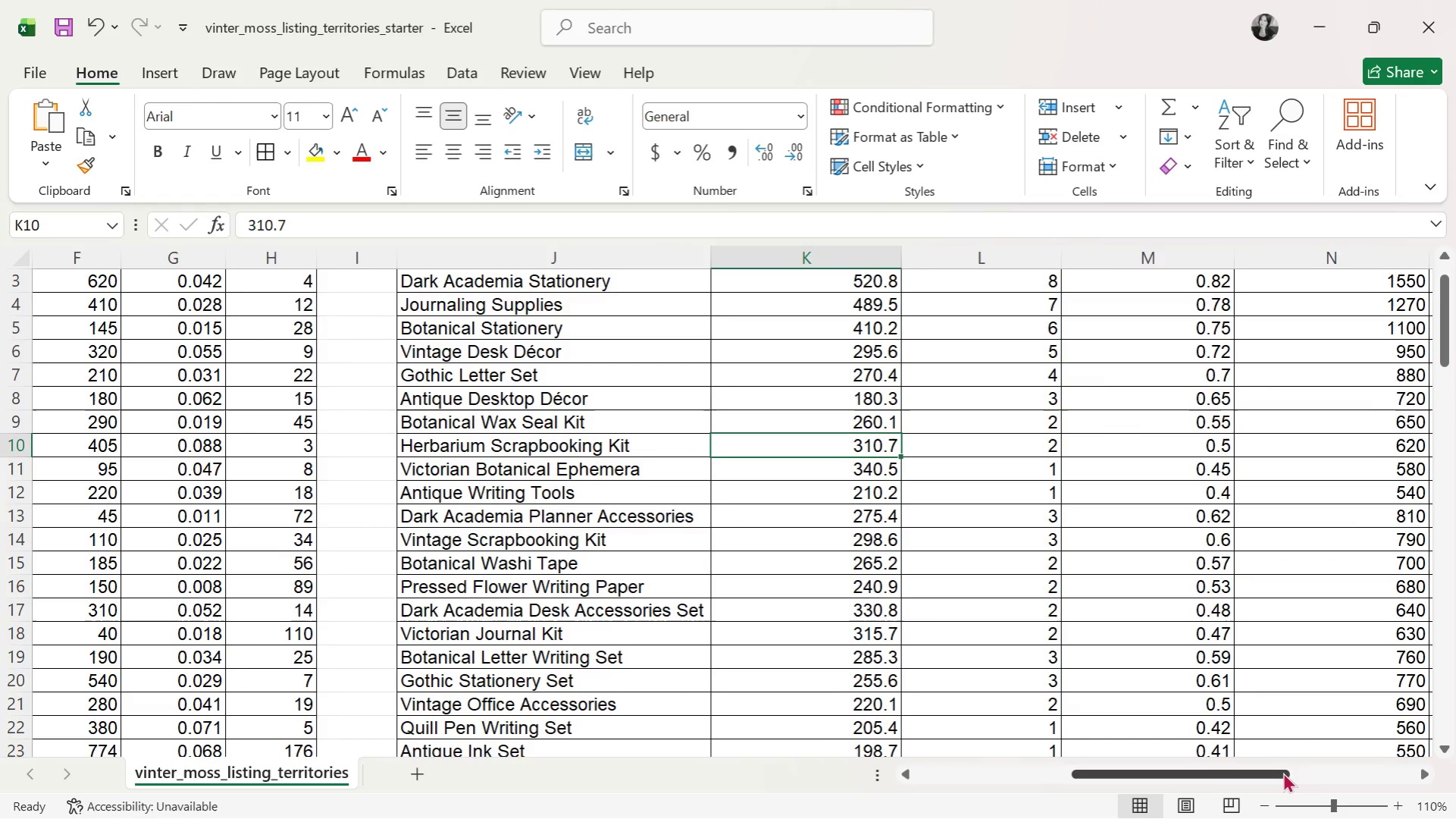 
left_click_drag(start_coordinate=[1276, 771], to_coordinate=[1454, 784])
 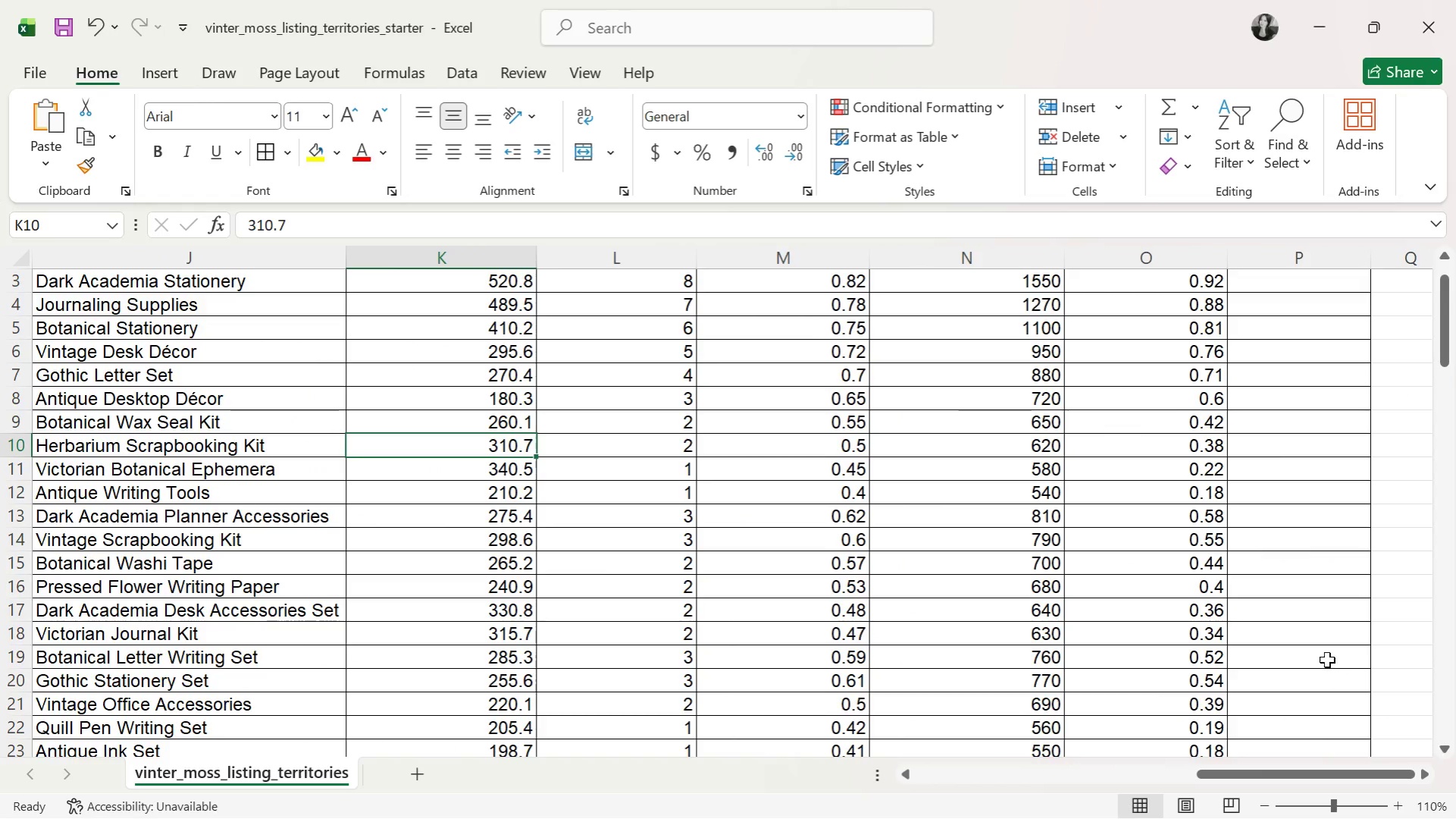 
scroll: coordinate [1318, 635], scroll_direction: up, amount: 6.0
 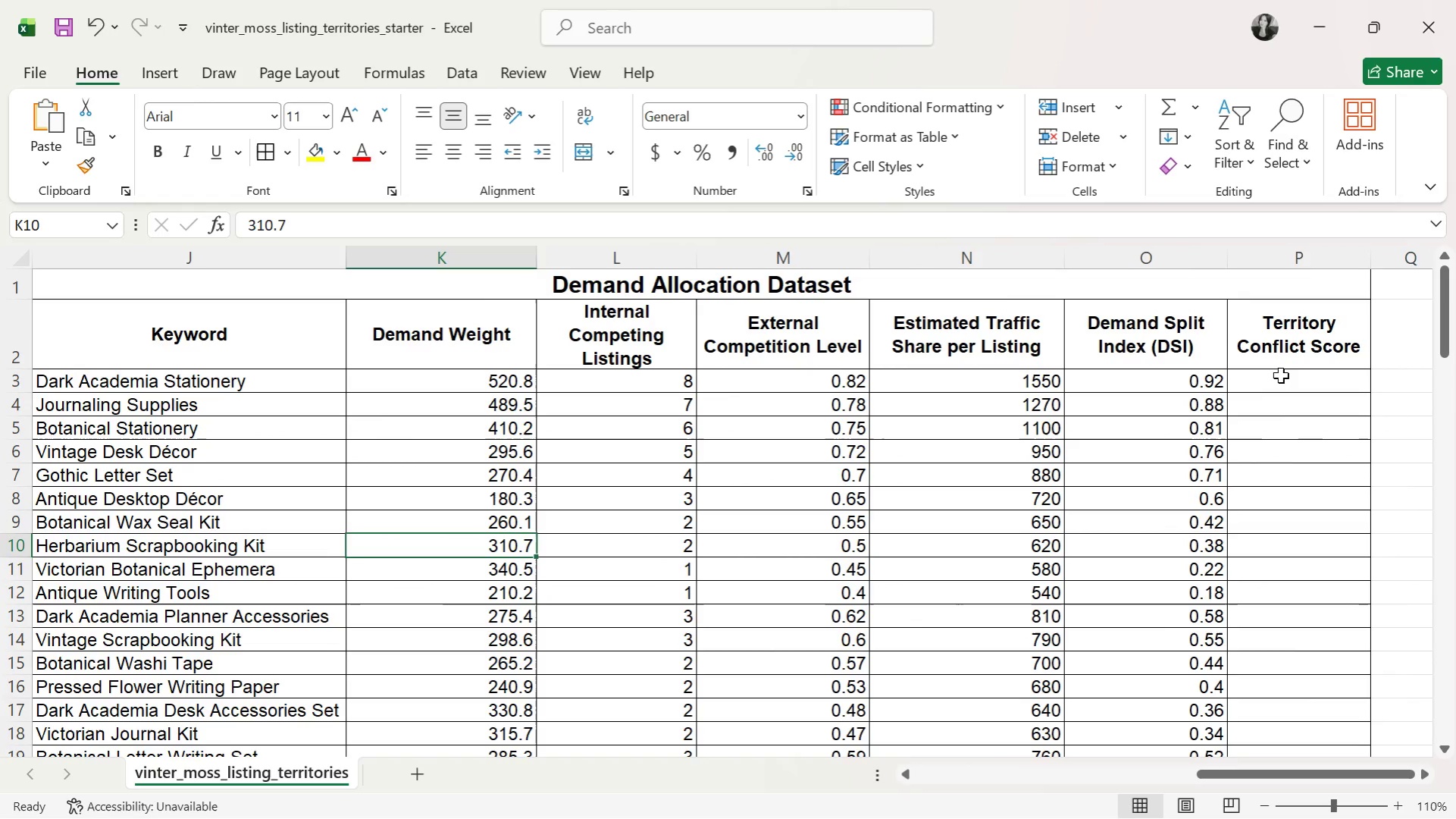 
left_click([1282, 378])
 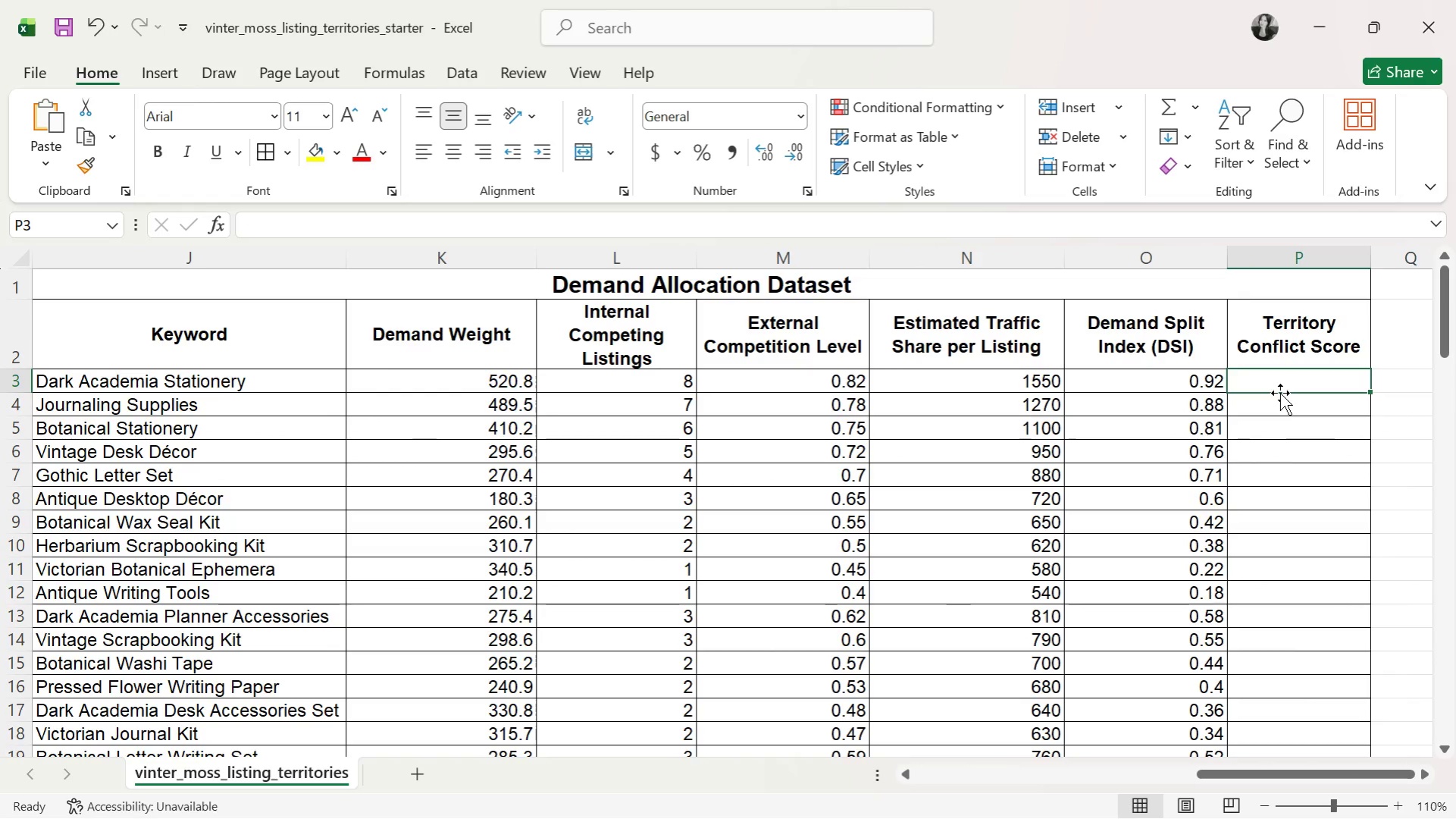 
key(Alt+Tab)